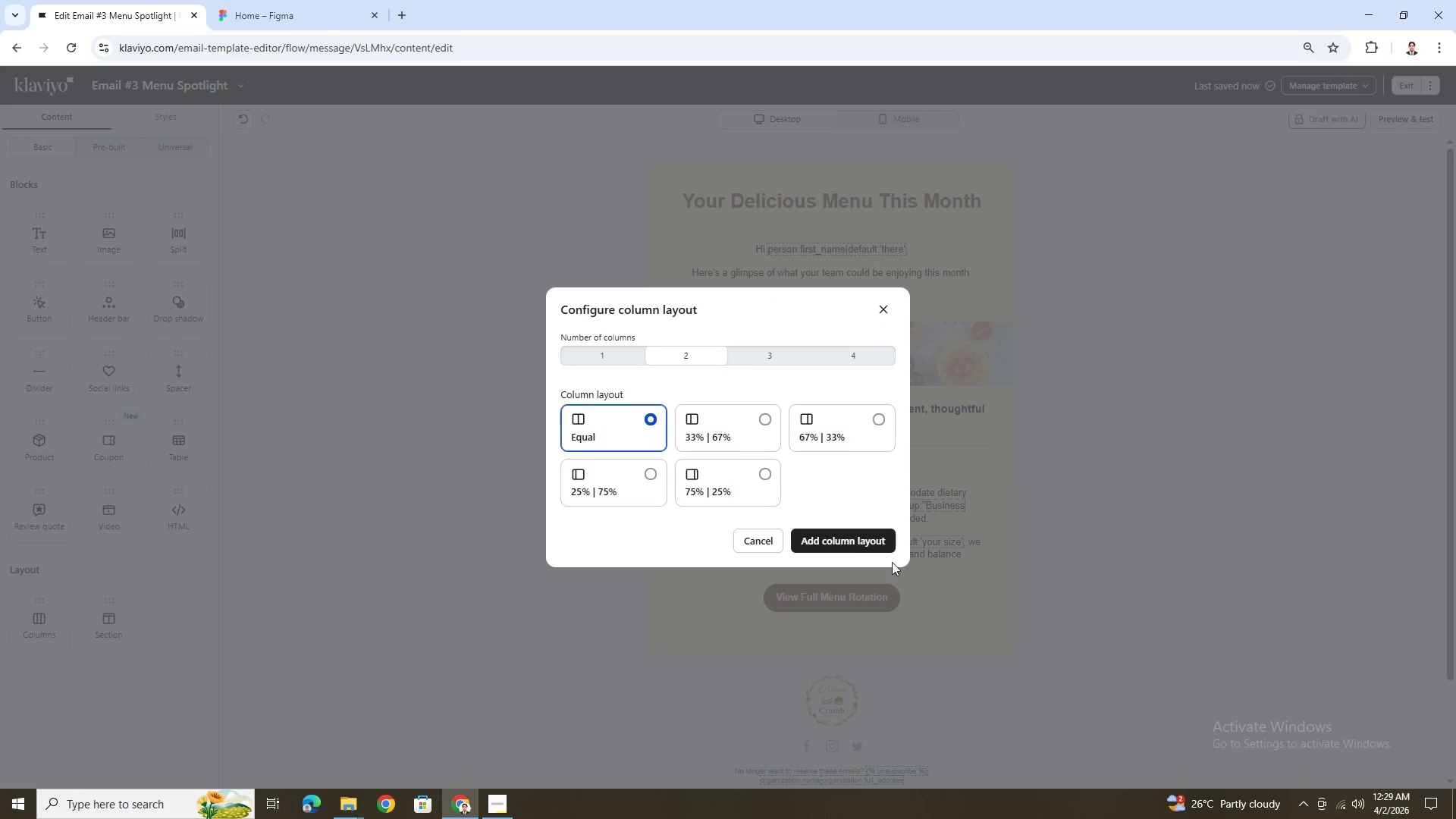 
left_click([865, 541])
 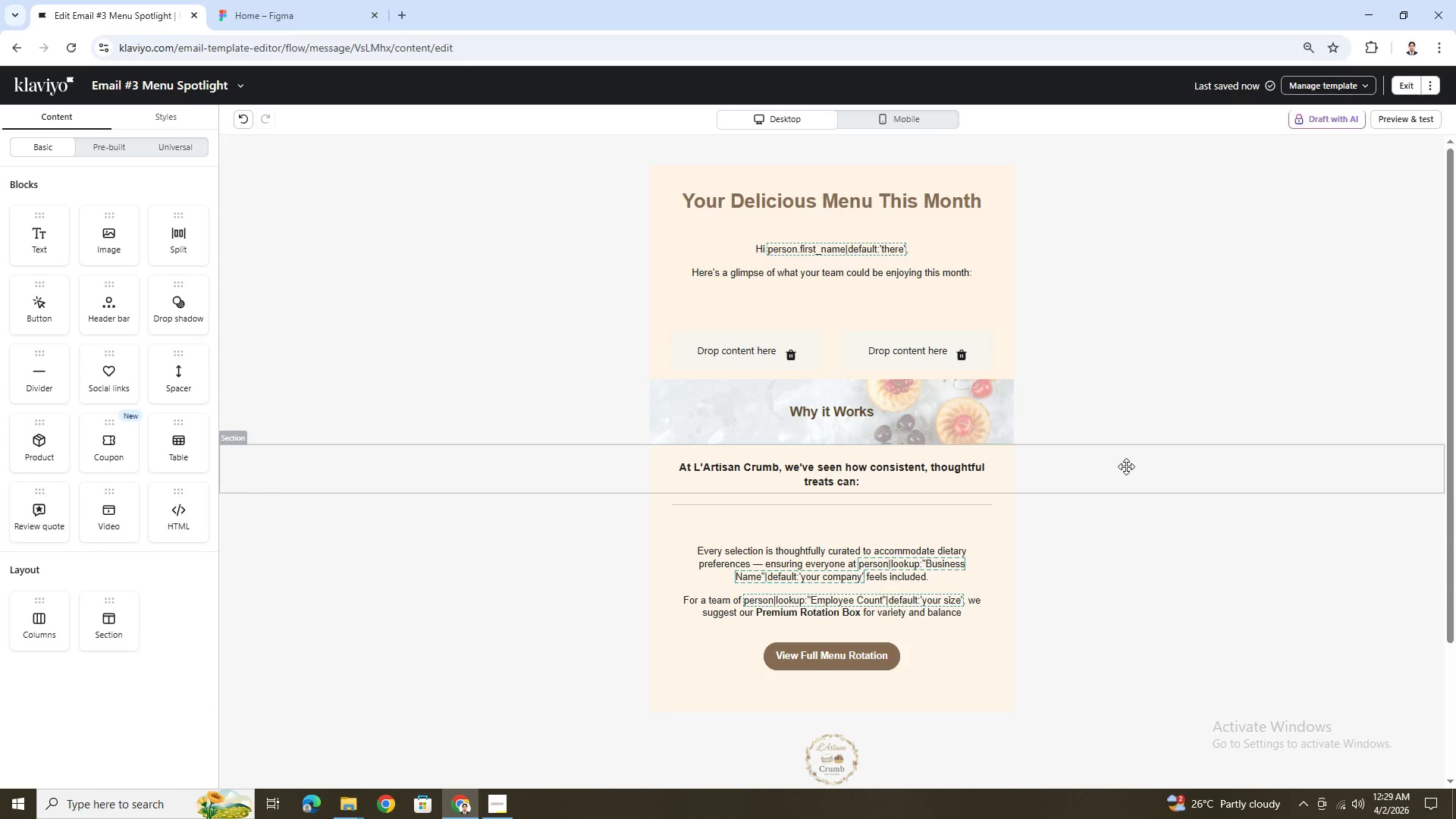 
wait(16.16)
 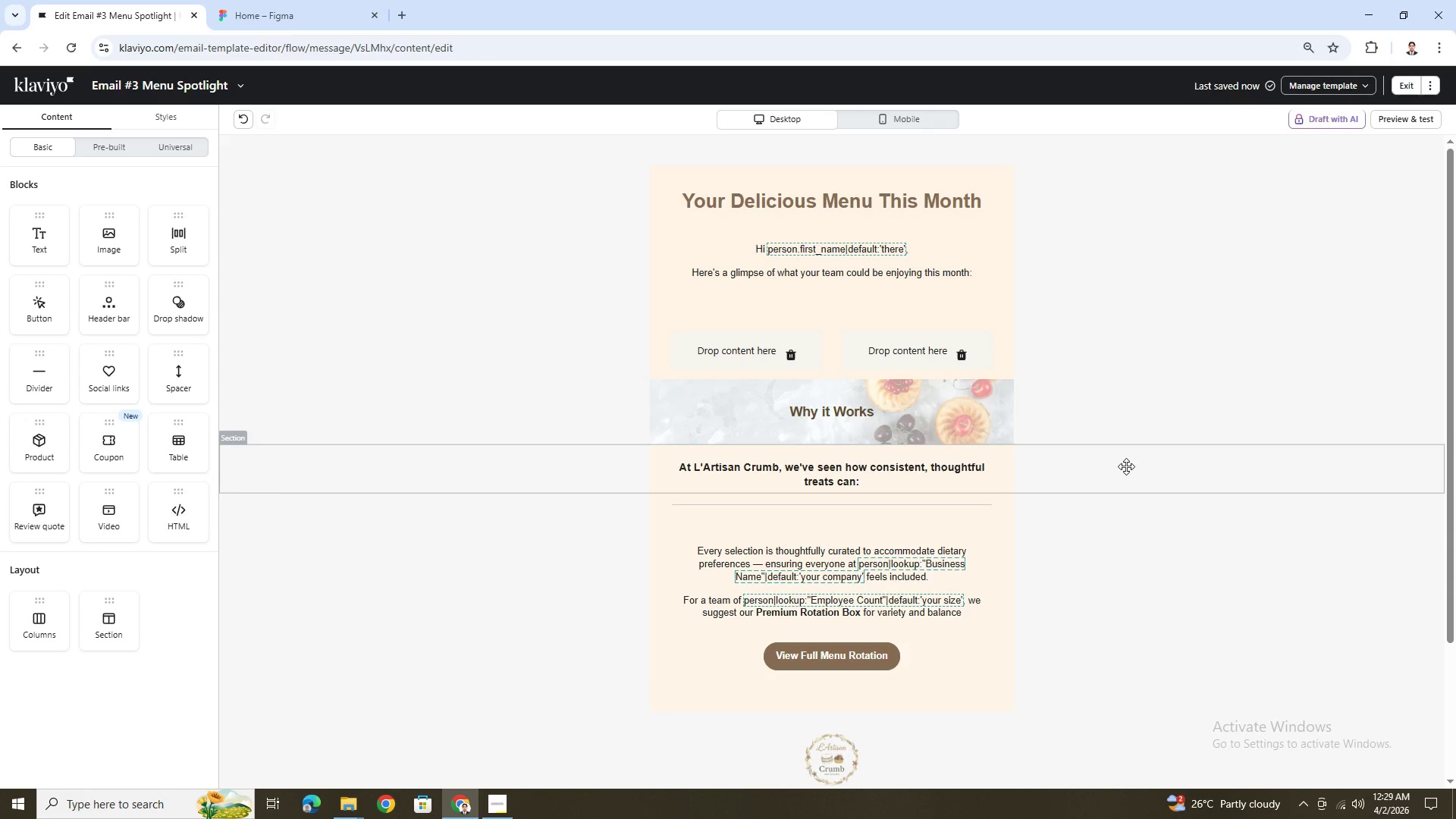 
left_click_drag(start_coordinate=[166, 447], to_coordinate=[700, 311])
 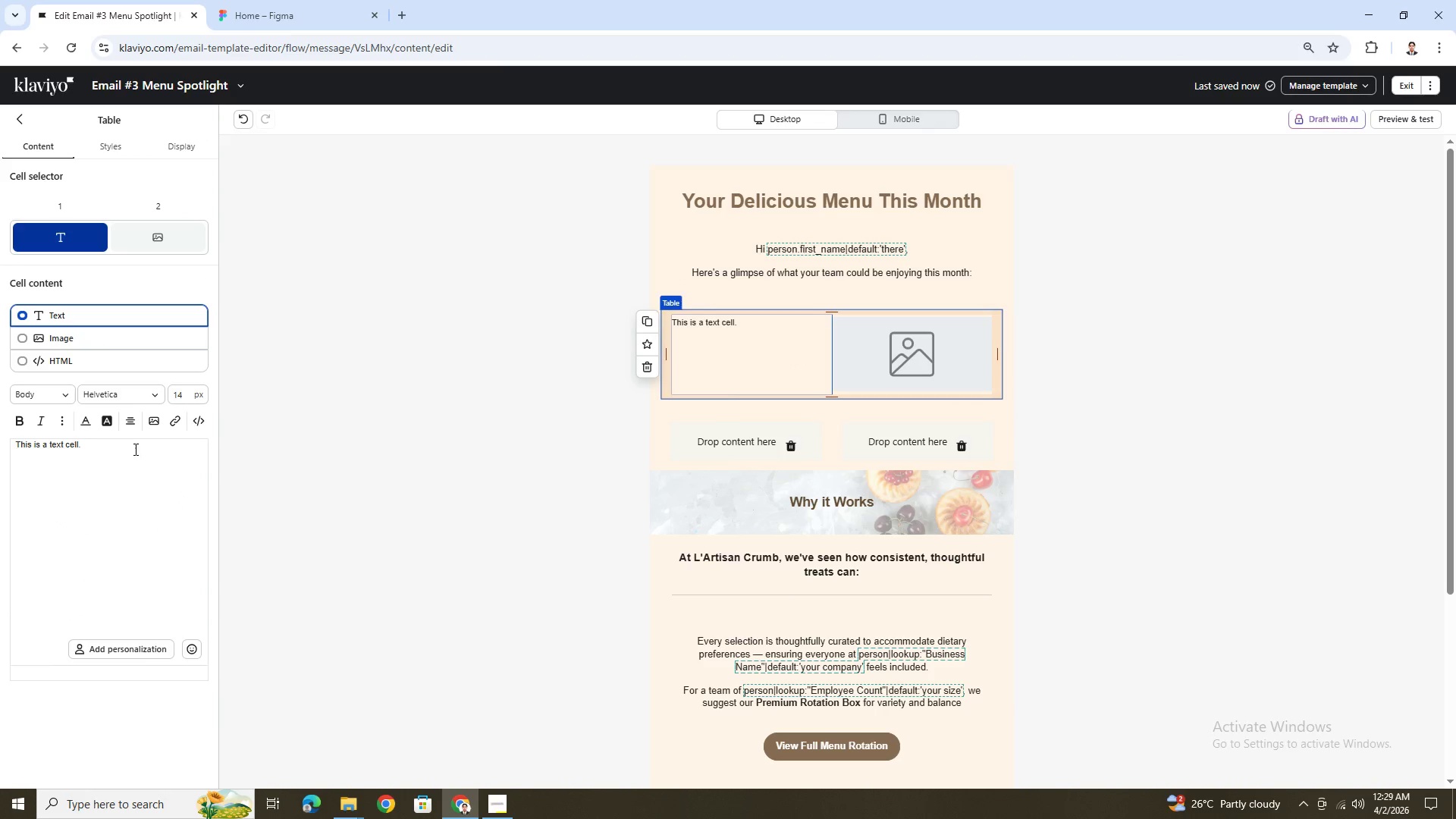 
left_click([178, 247])
 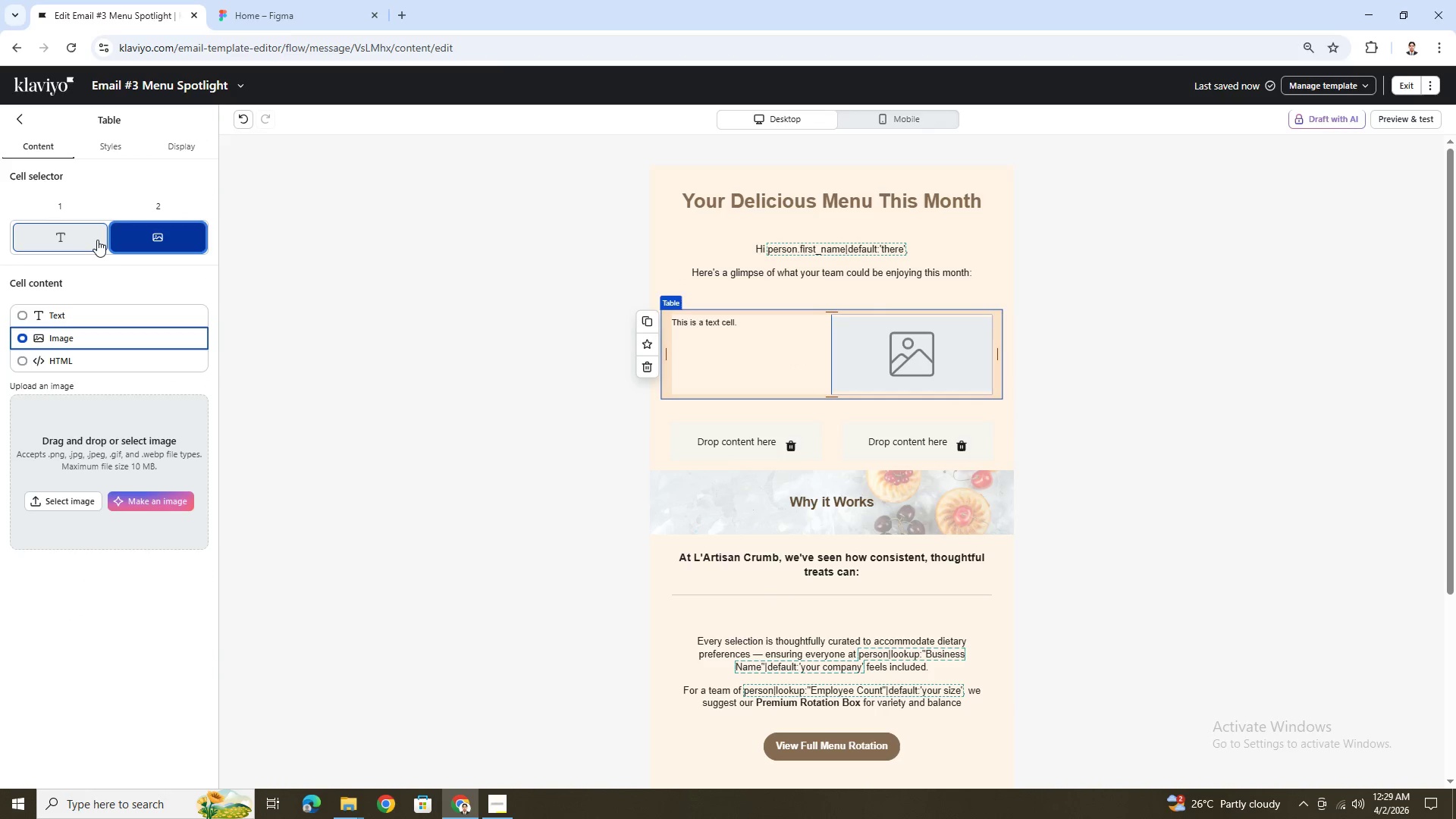 
left_click([90, 236])
 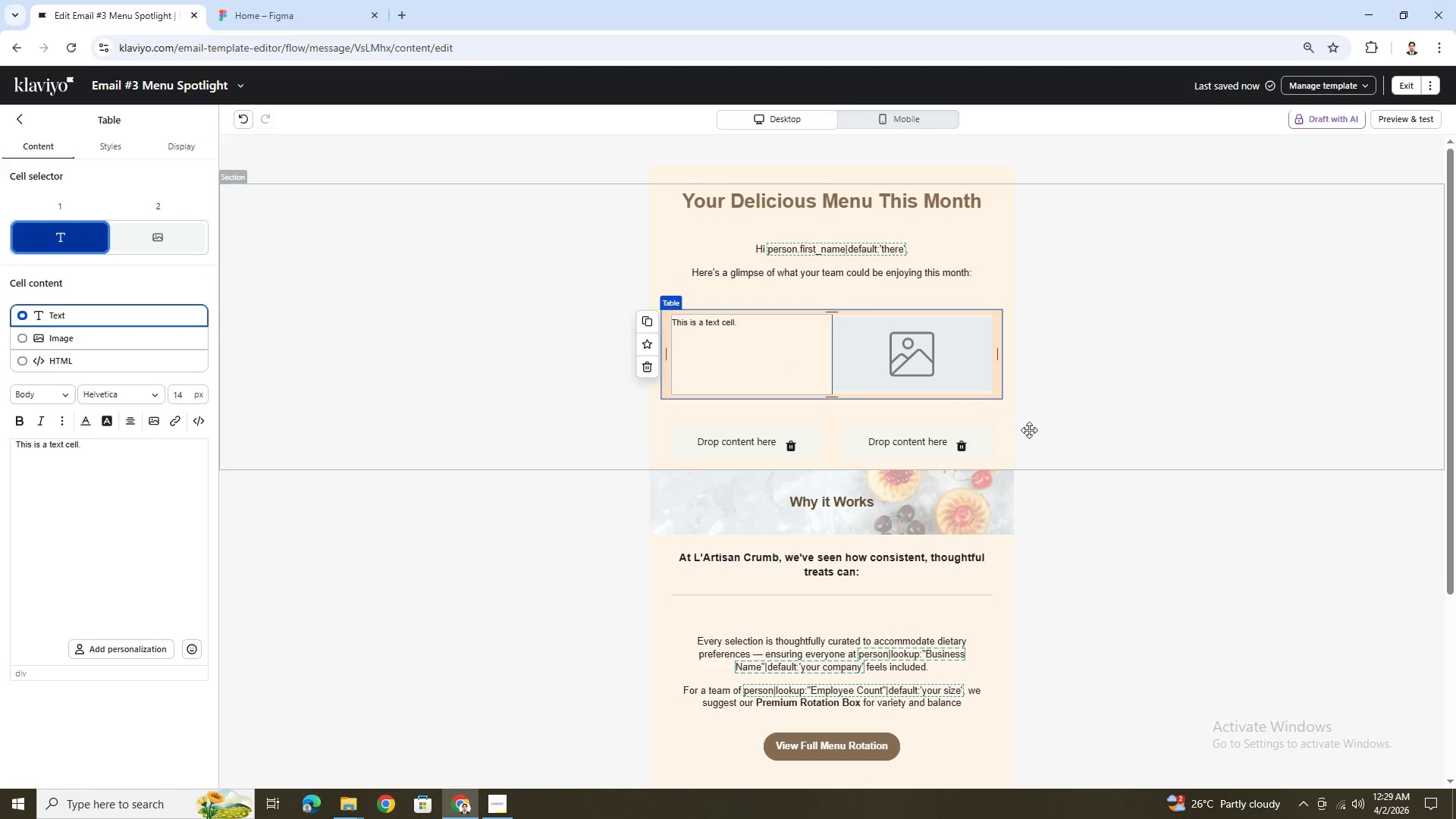 
left_click([983, 453])
 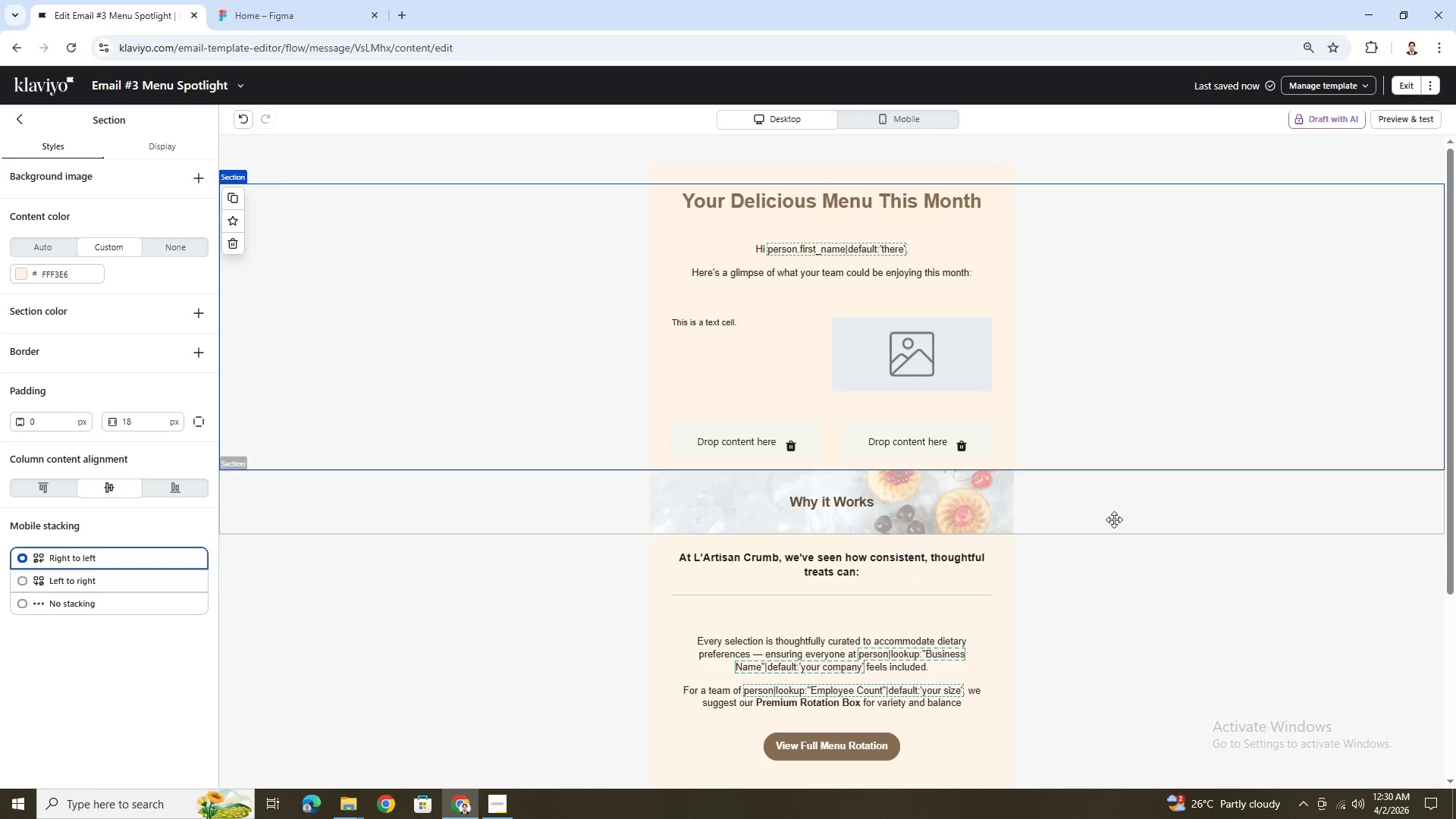 
left_click([755, 340])
 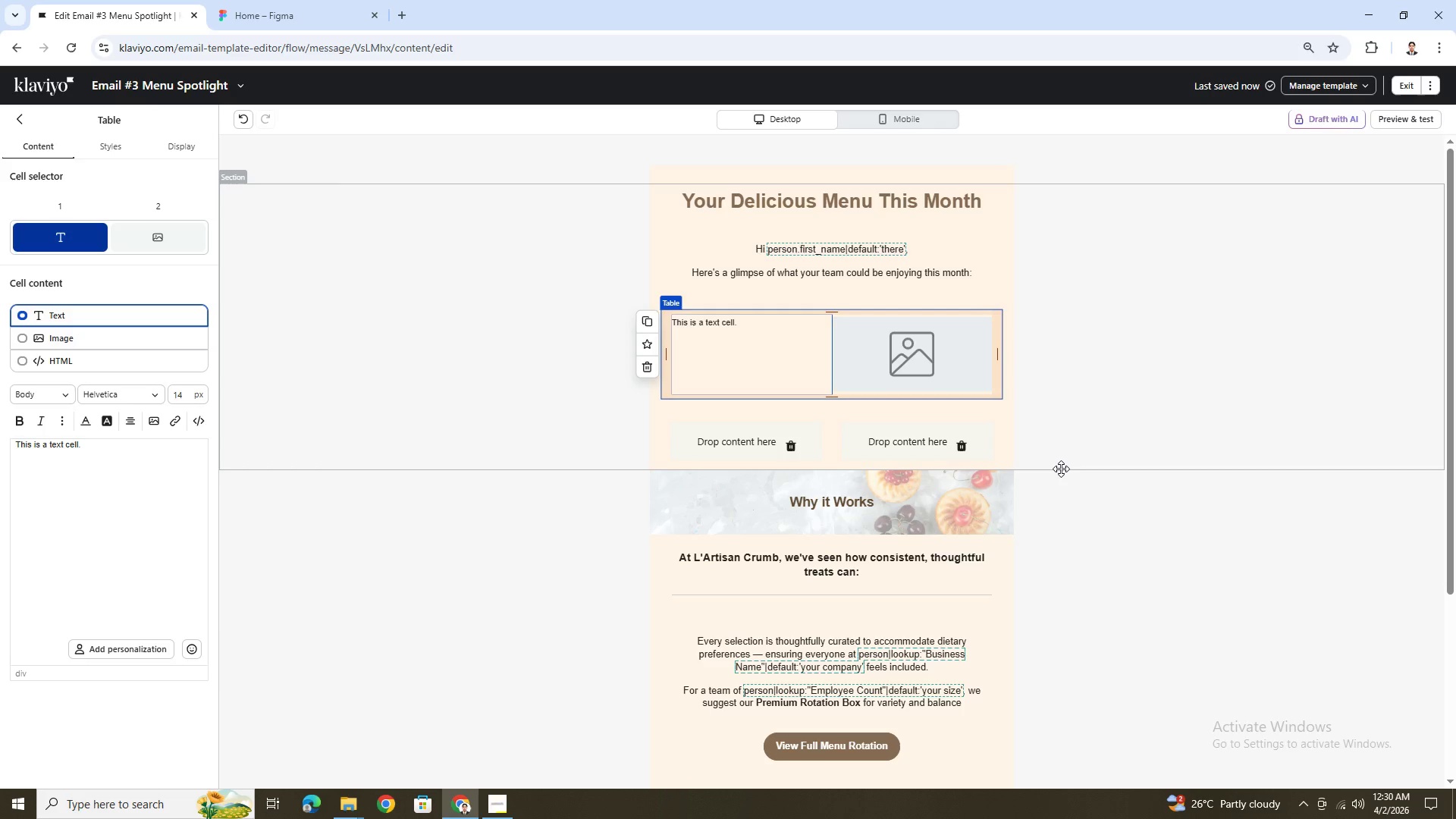 
wait(30.25)
 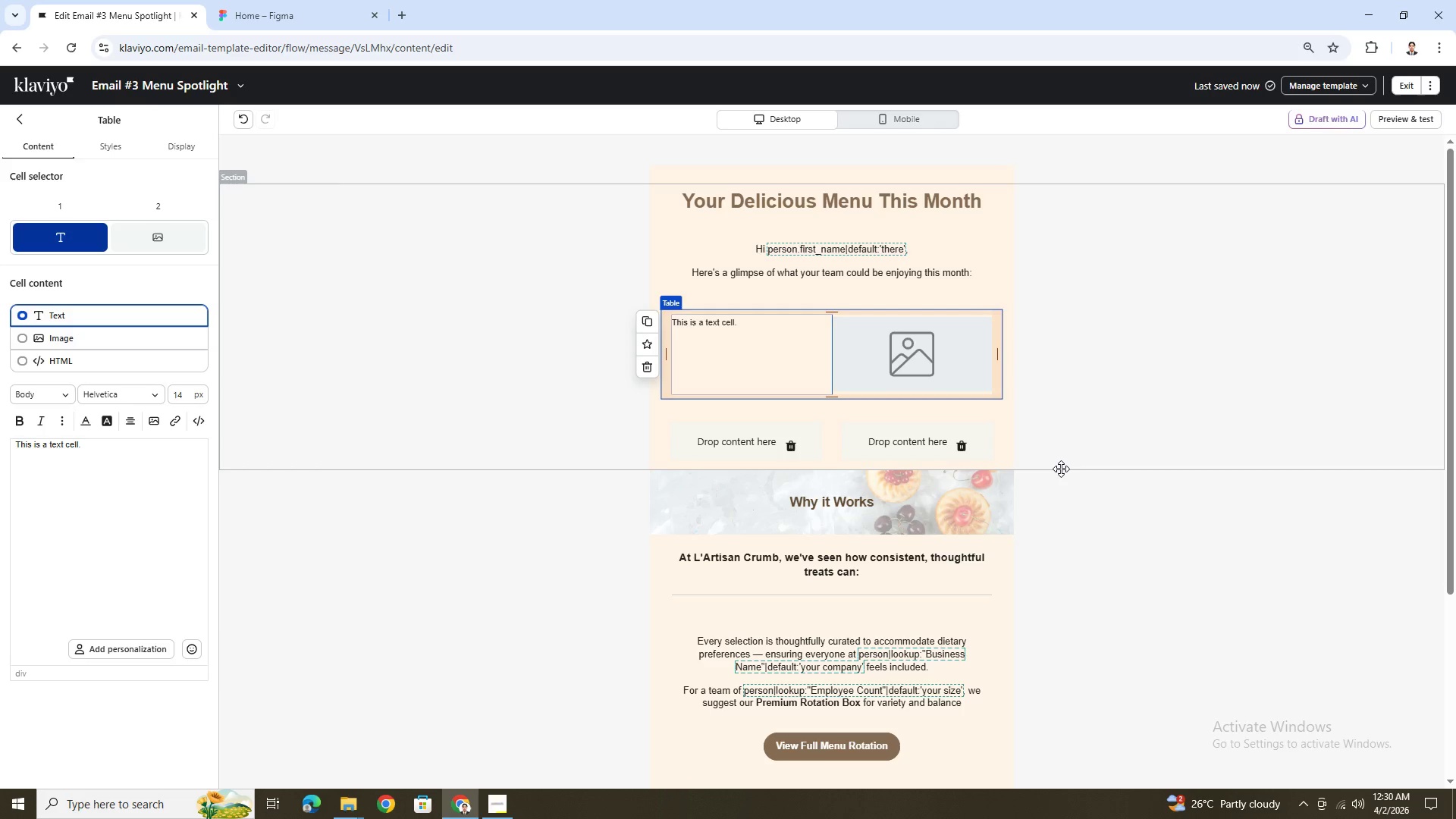 
left_click([507, 802])